 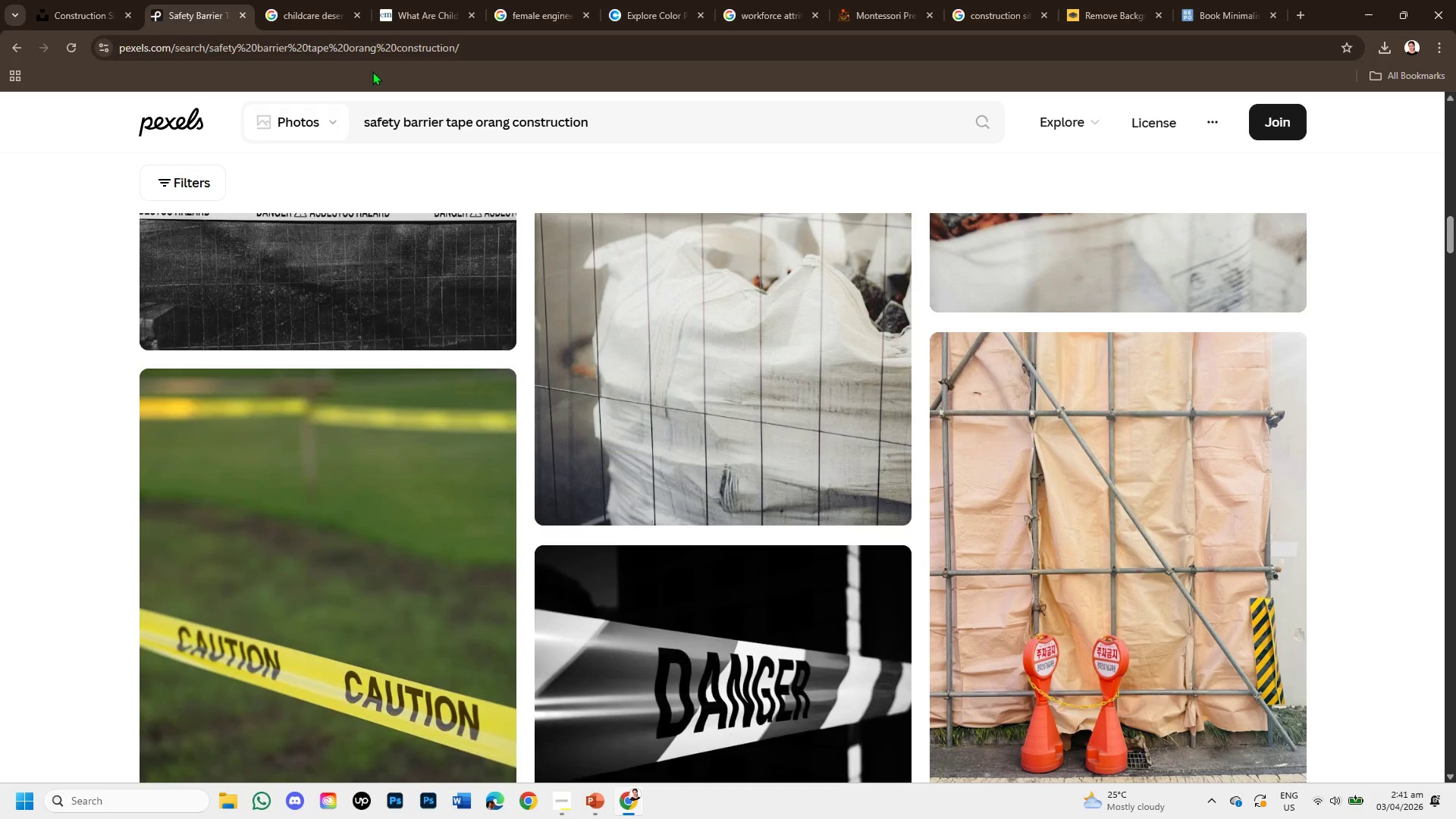 
left_click([629, 126])
 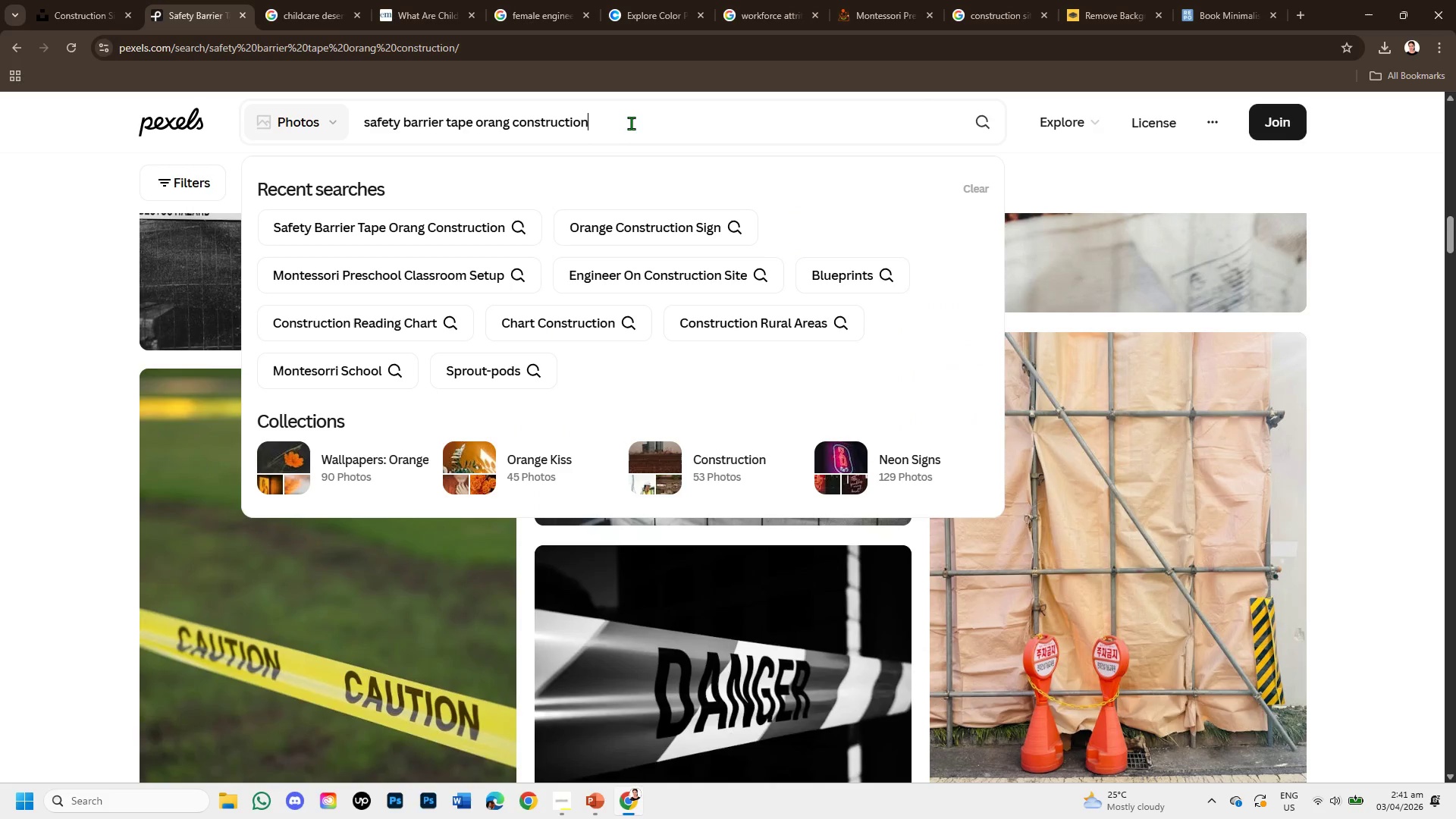 
left_click_drag(start_coordinate=[605, 129], to_coordinate=[331, 140])
 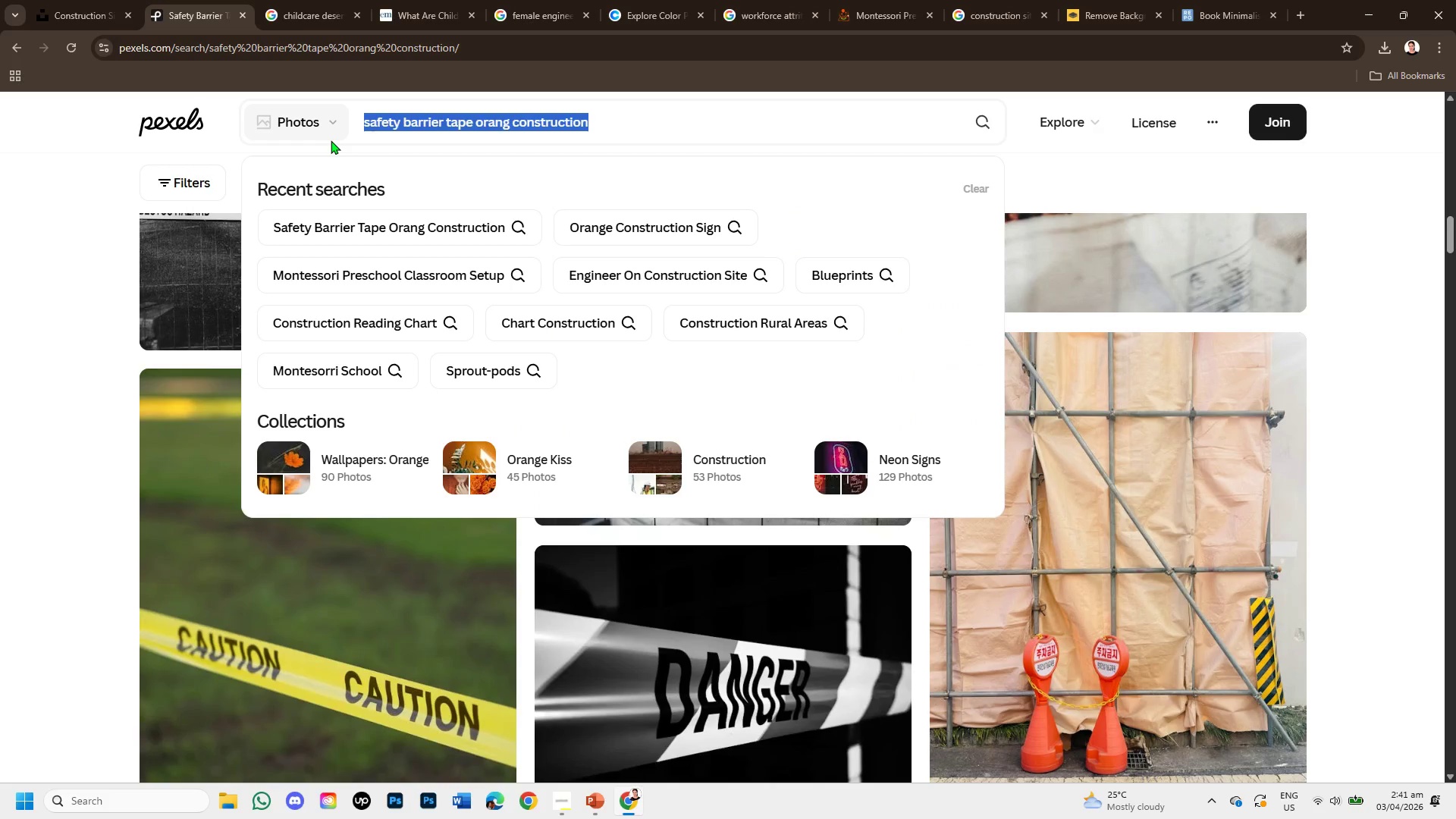 
key(Backspace)
 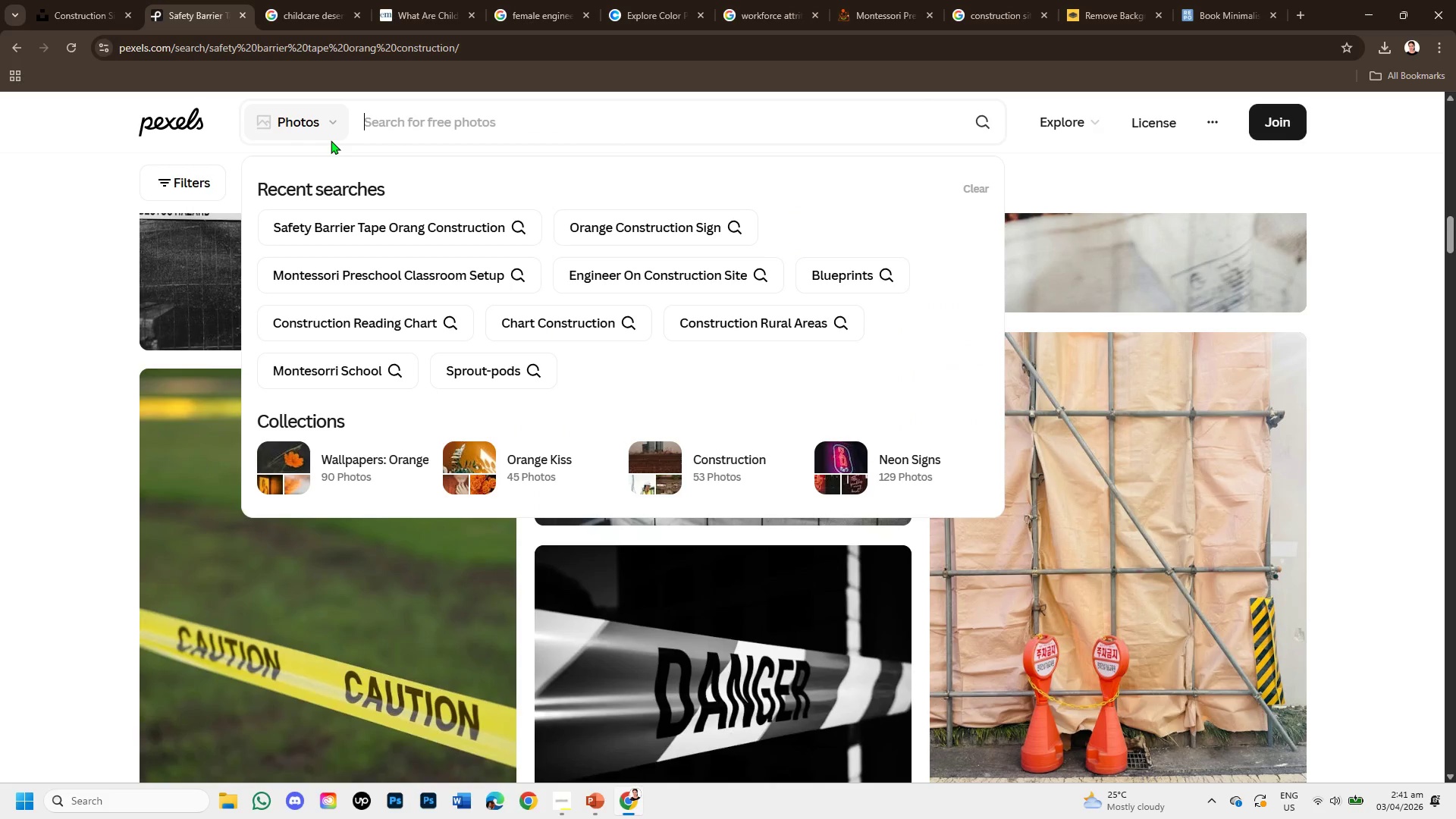 
key(Control+V)
 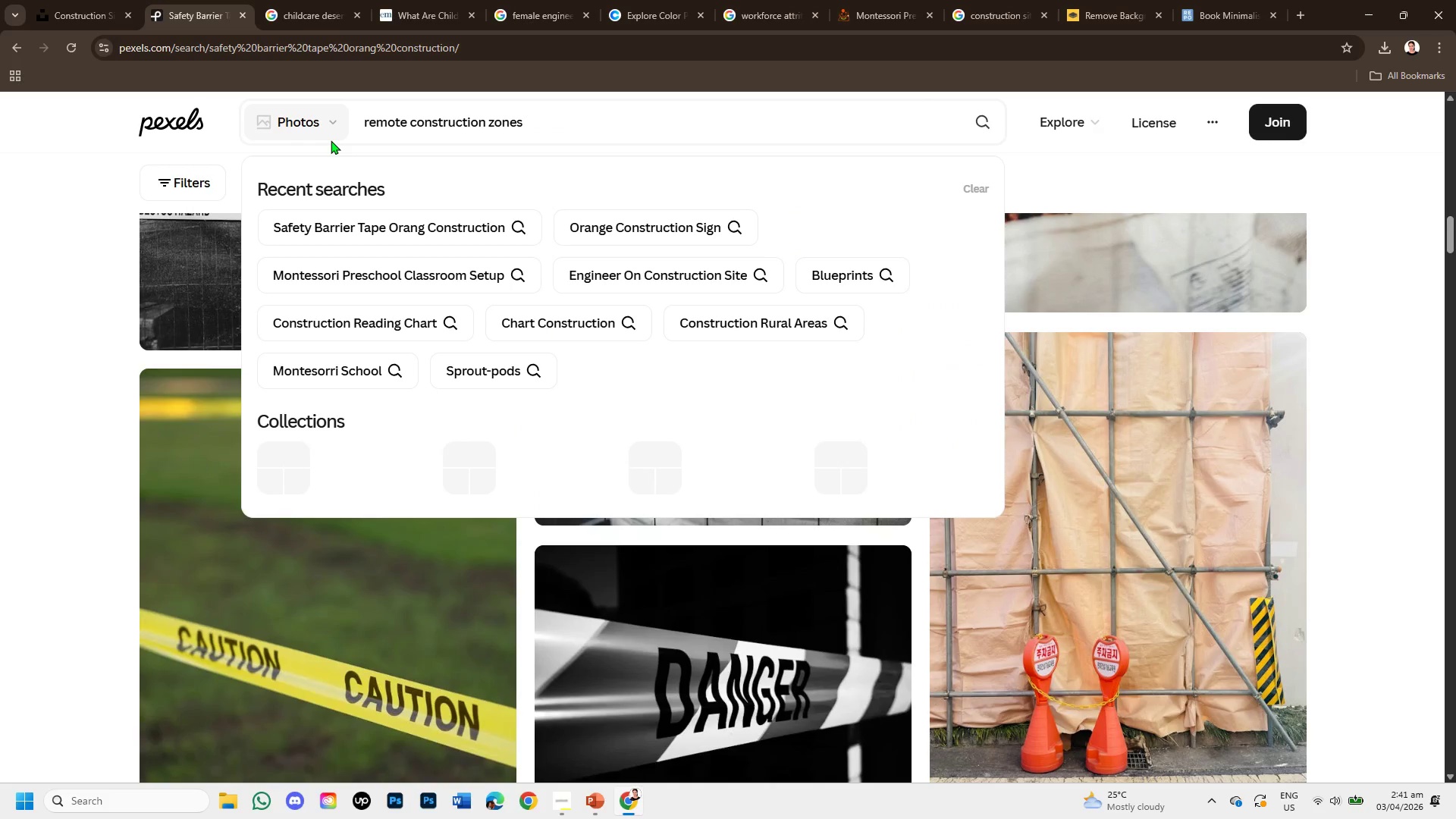 
key(Enter)
 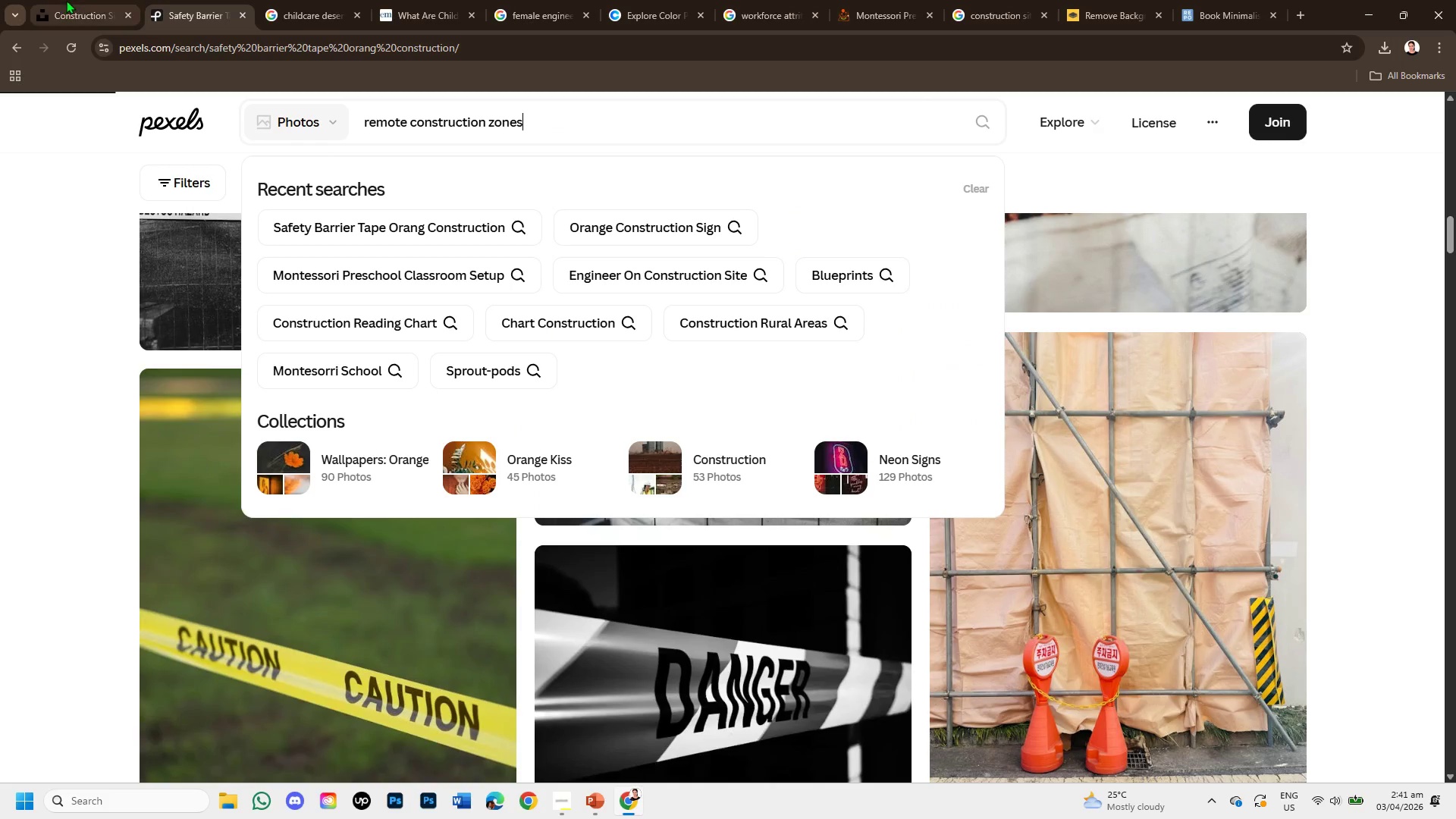 
left_click([75, 2])
 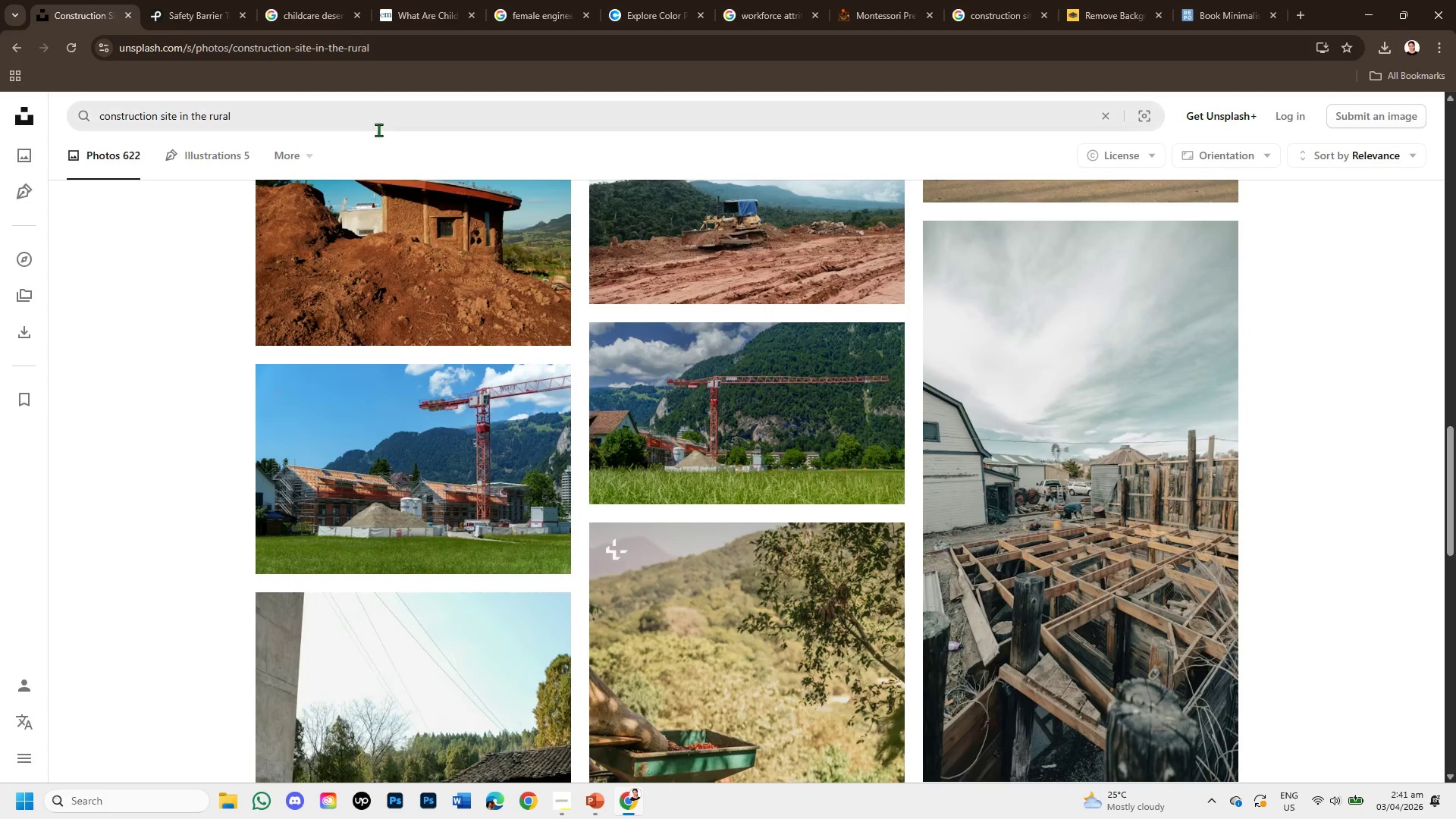 
left_click([379, 109])
 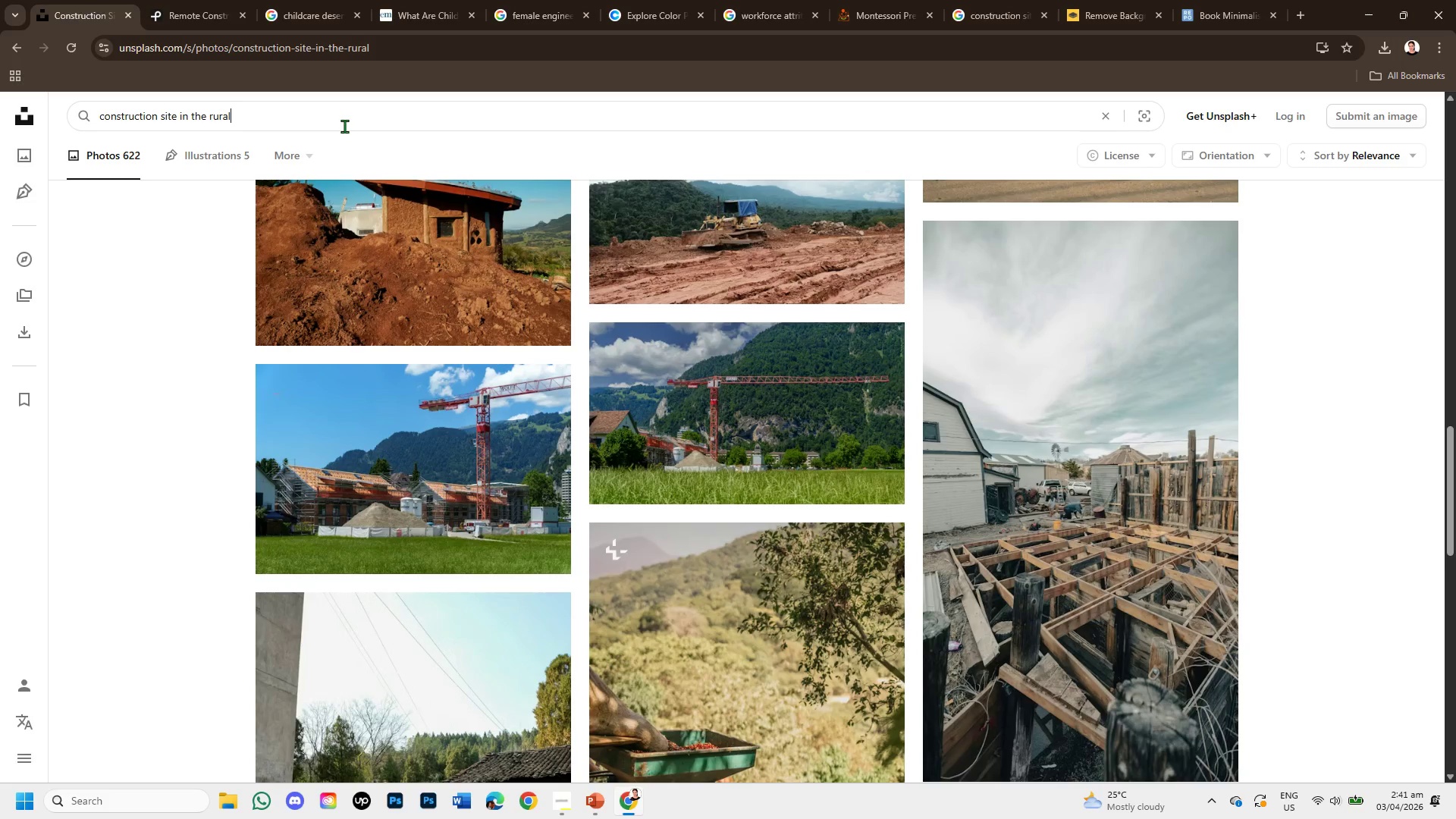 
left_click_drag(start_coordinate=[345, 126], to_coordinate=[67, 120])
 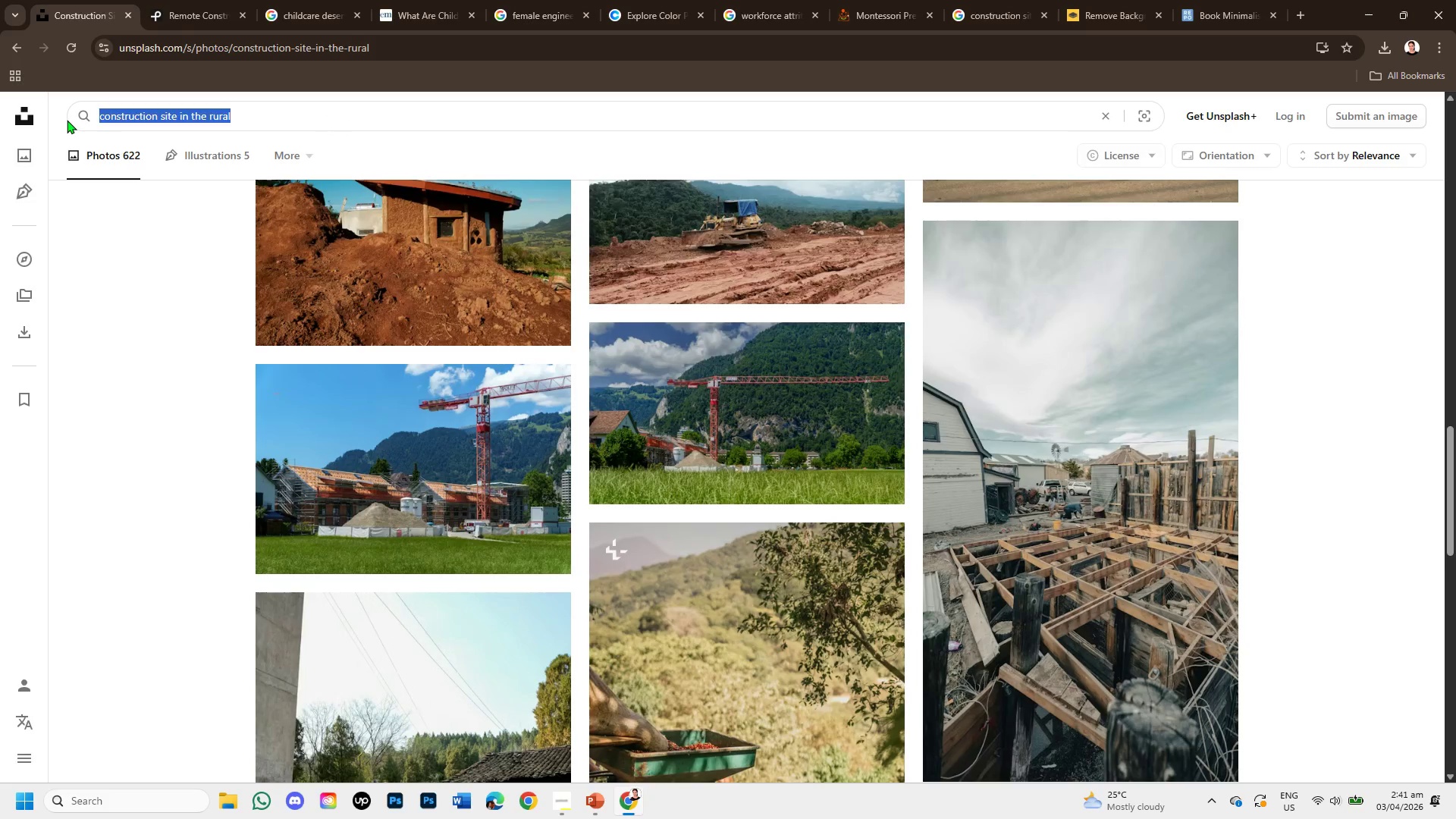 
key(Backspace)
 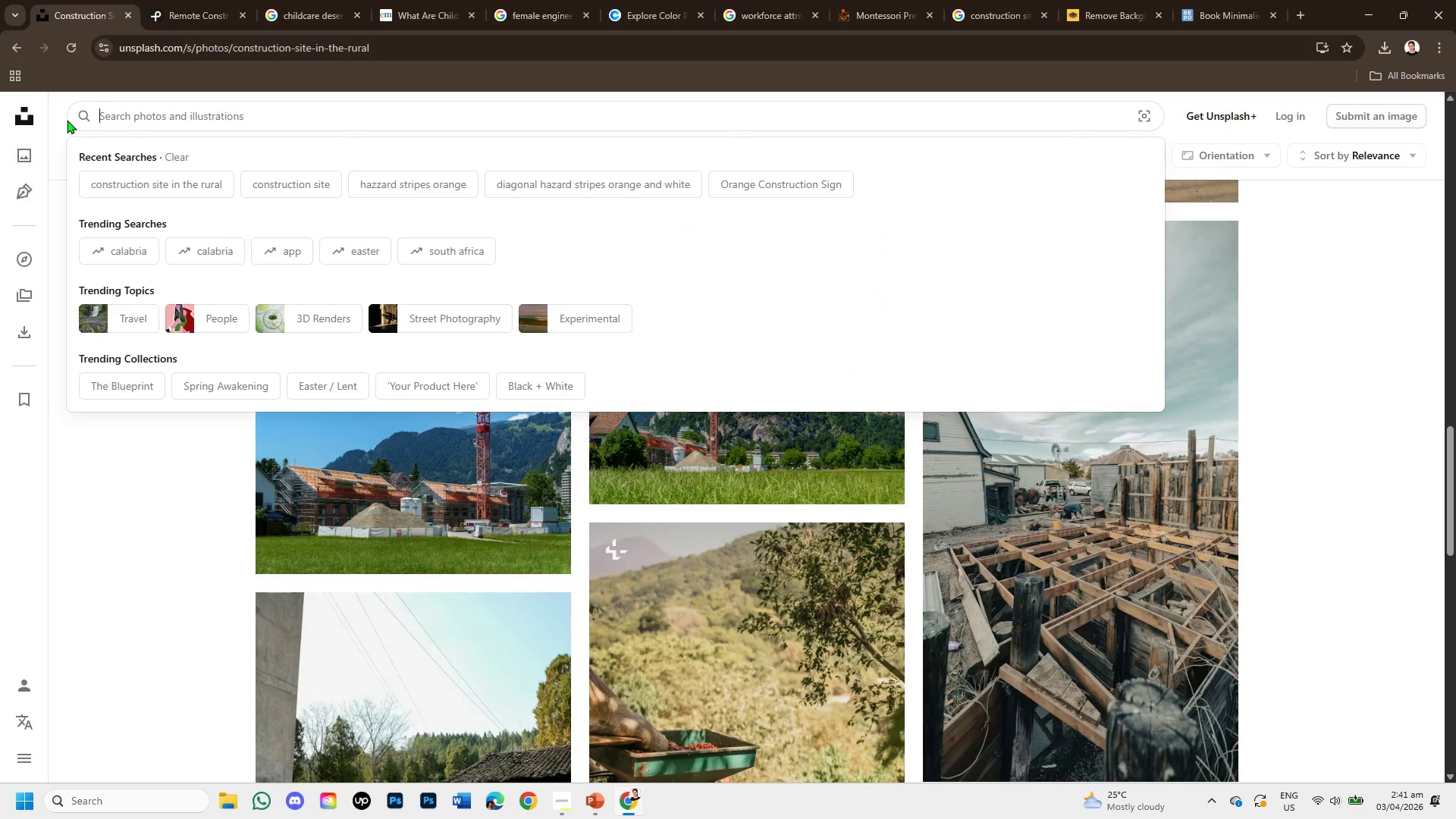 
key(Control+V)
 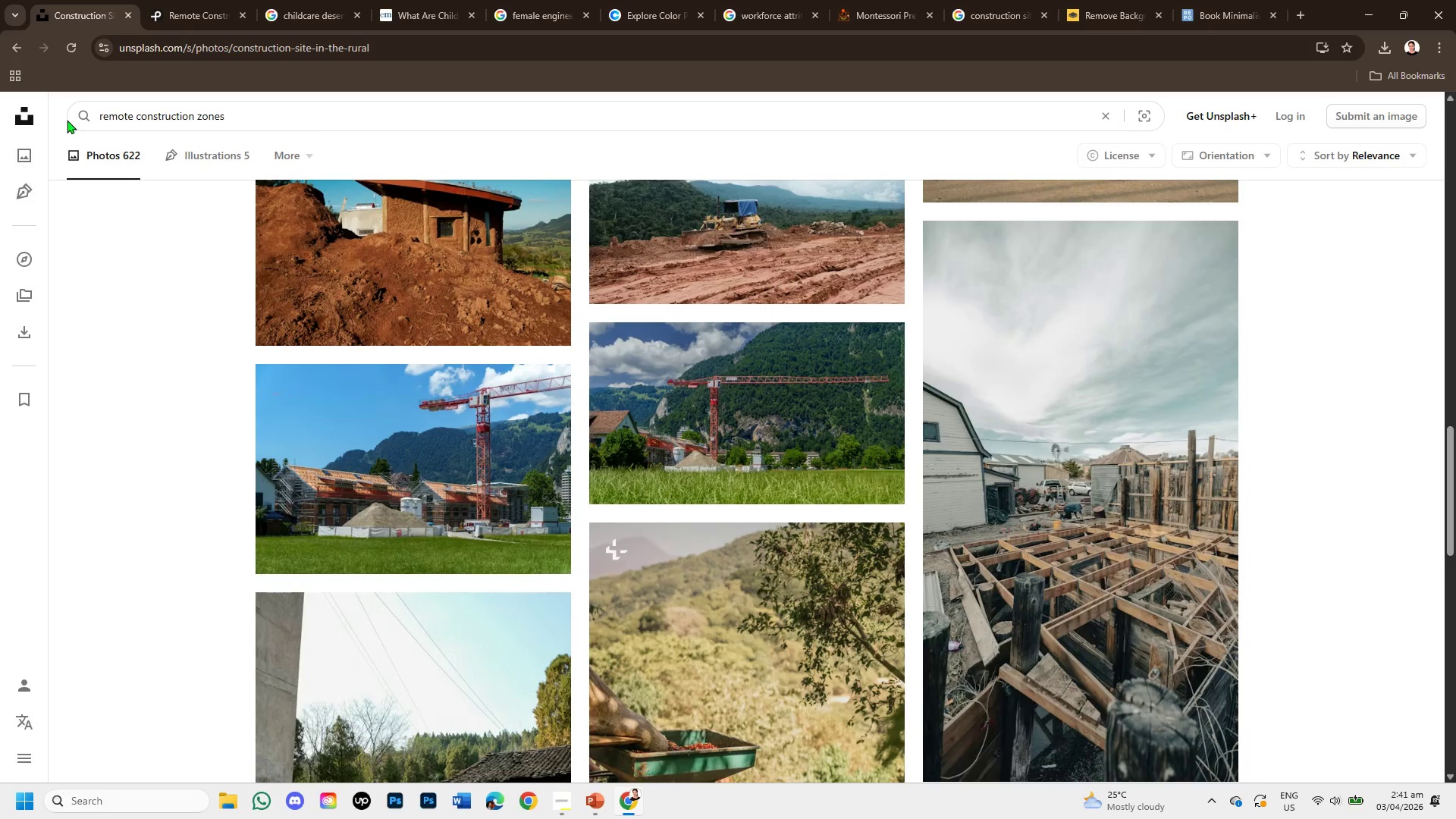 
key(Enter)
 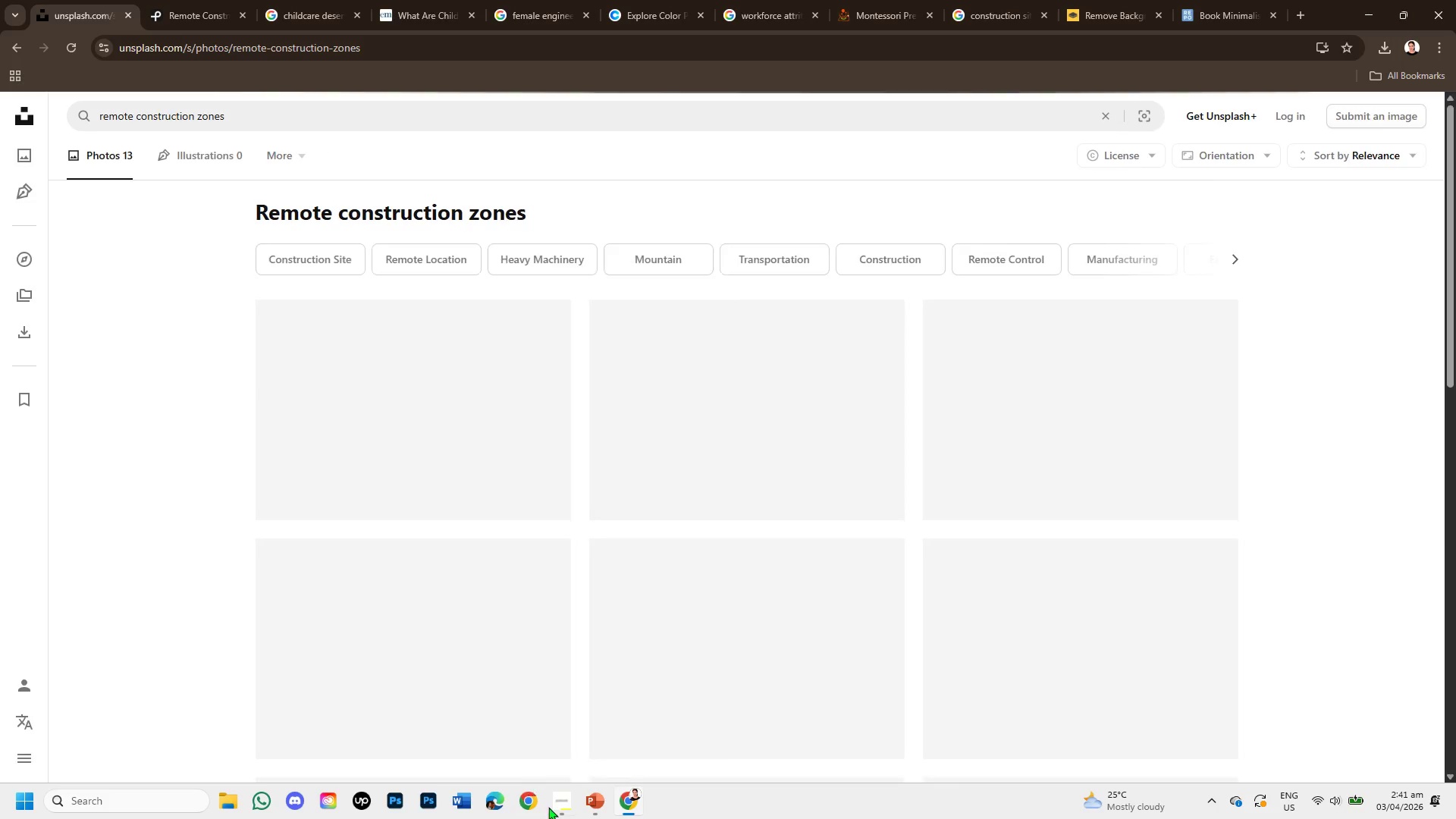 
left_click([551, 808])
 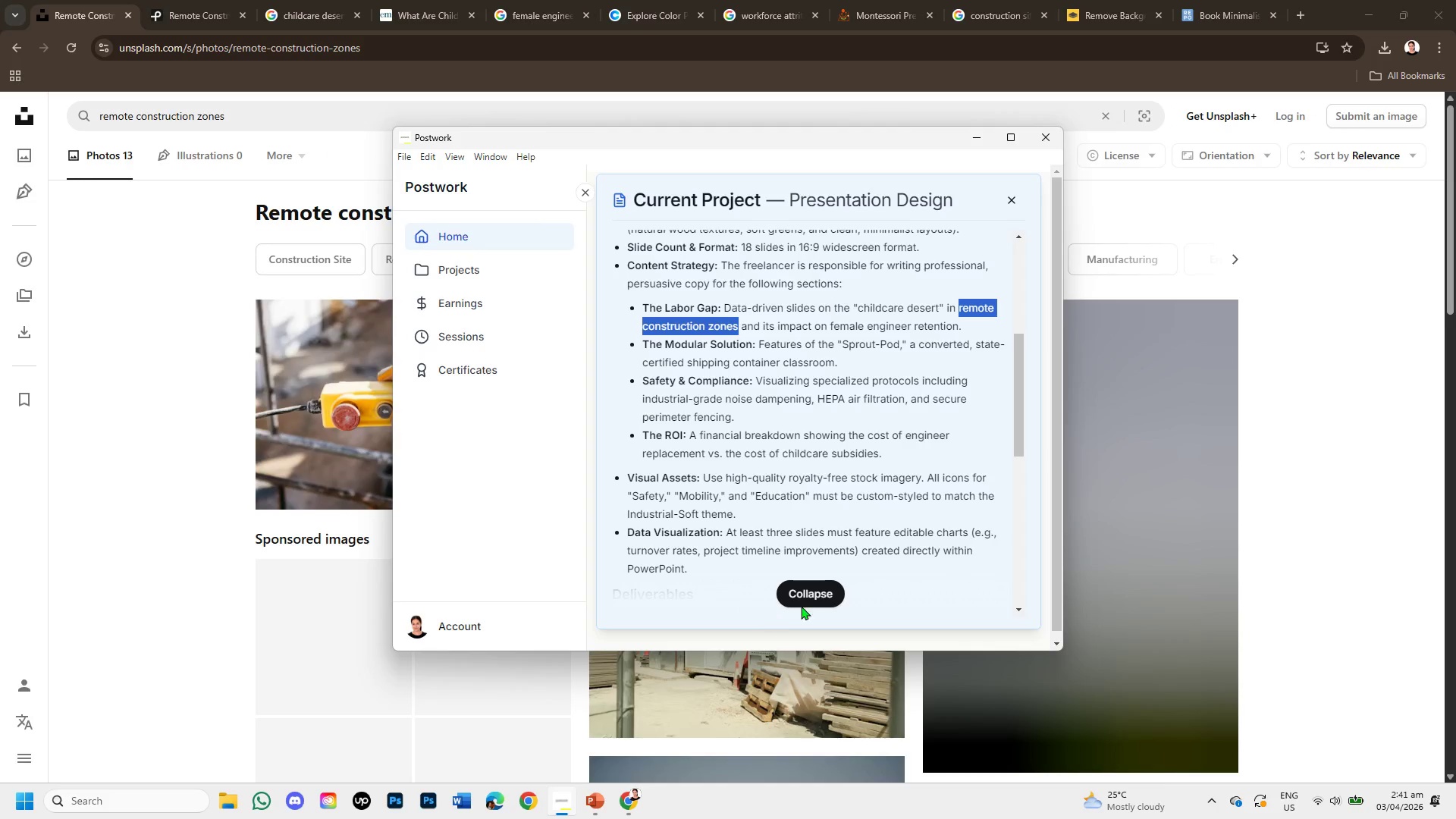 
left_click([813, 599])